 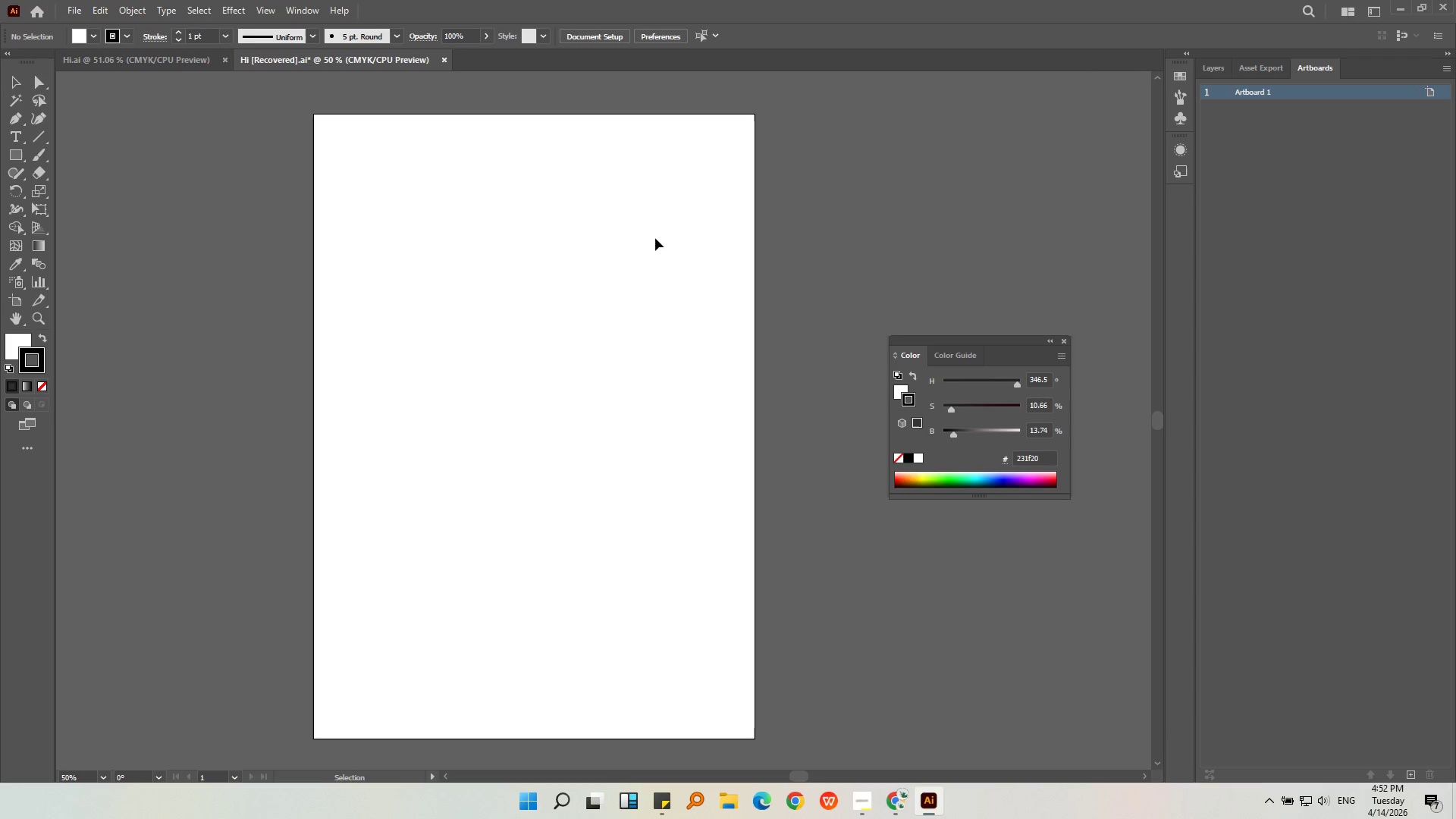 
key(Alt+AltLeft)
 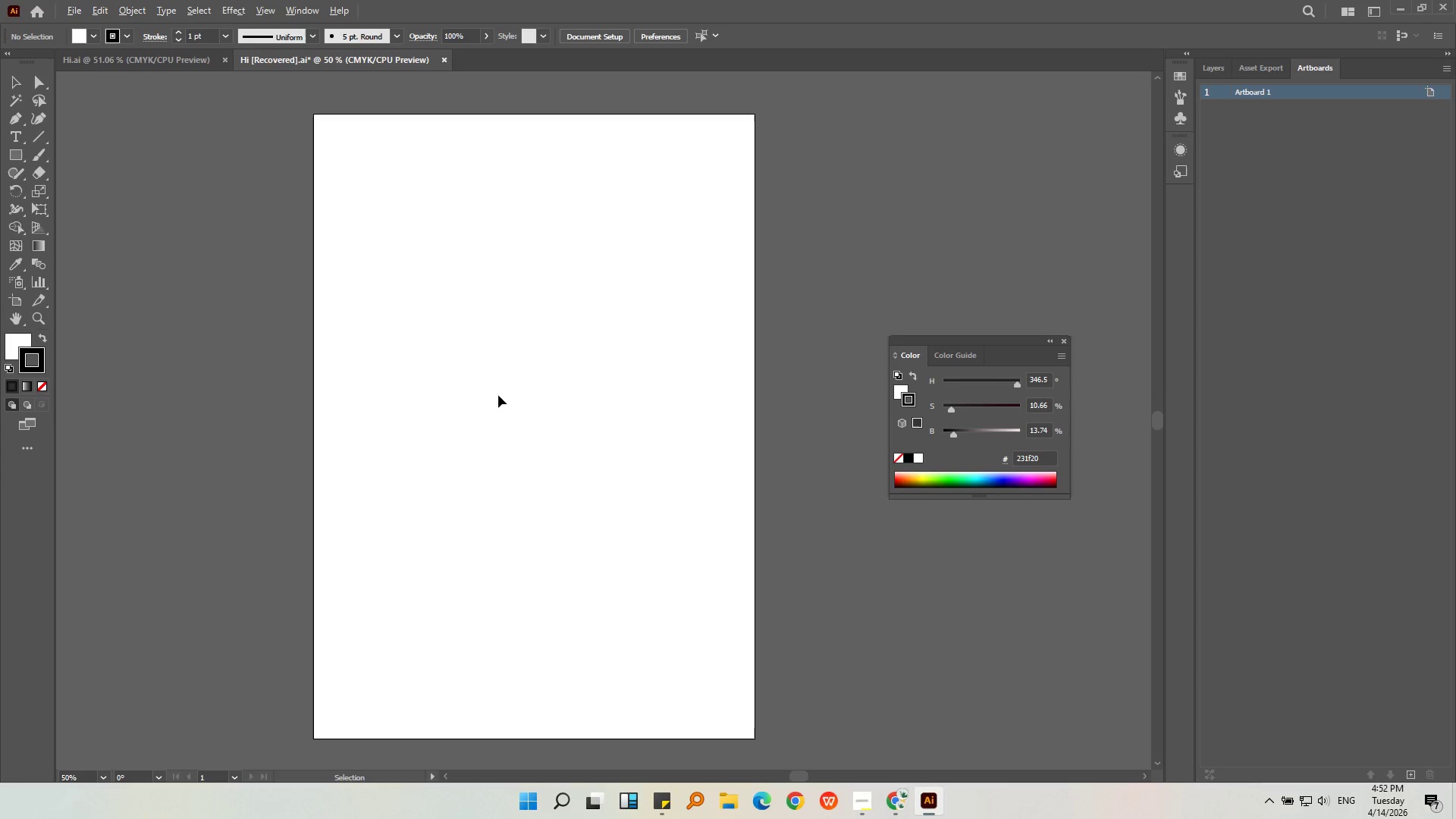 
scroll: coordinate [498, 395], scroll_direction: down, amount: 1.0
 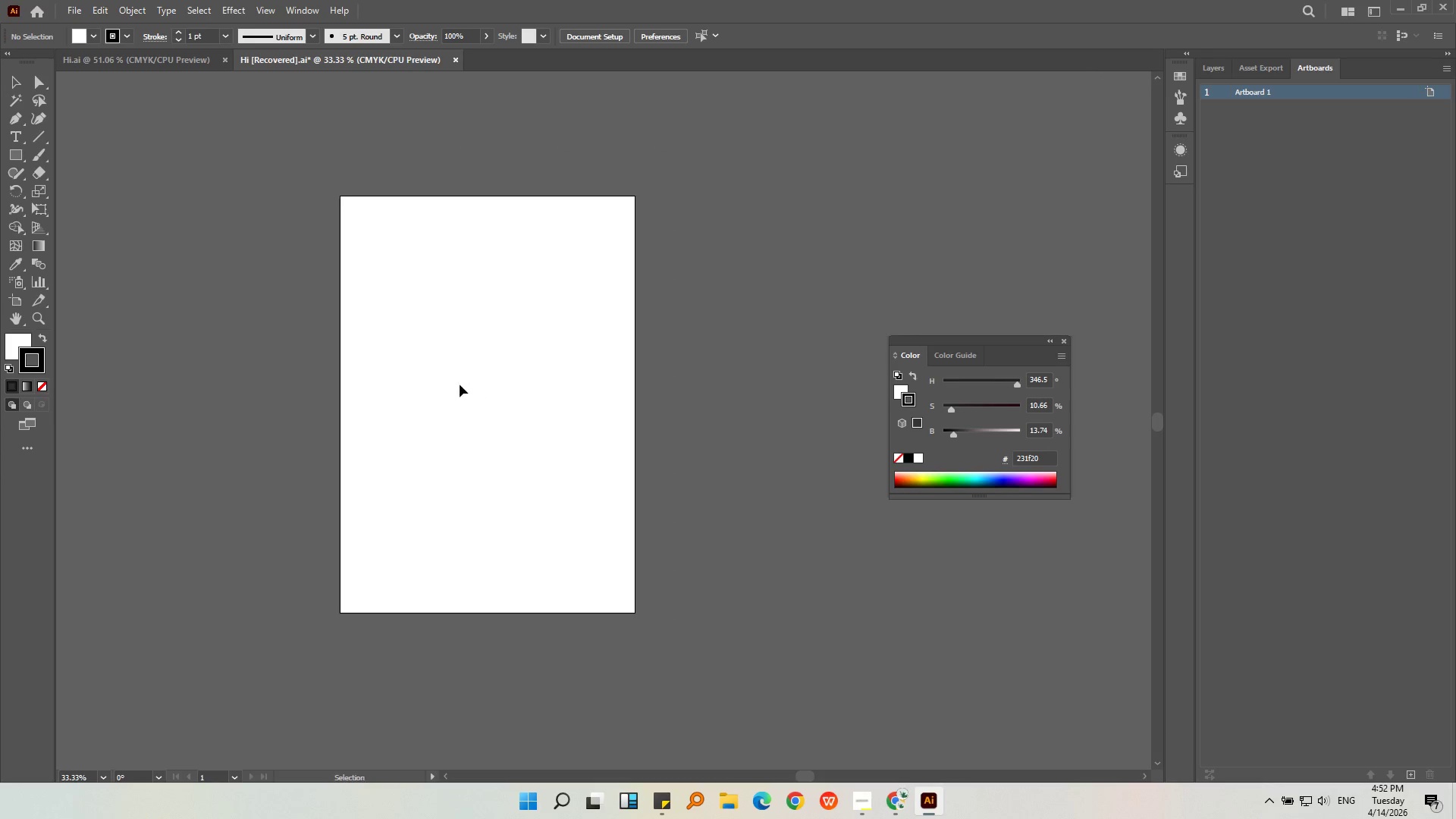 
left_click([463, 386])
 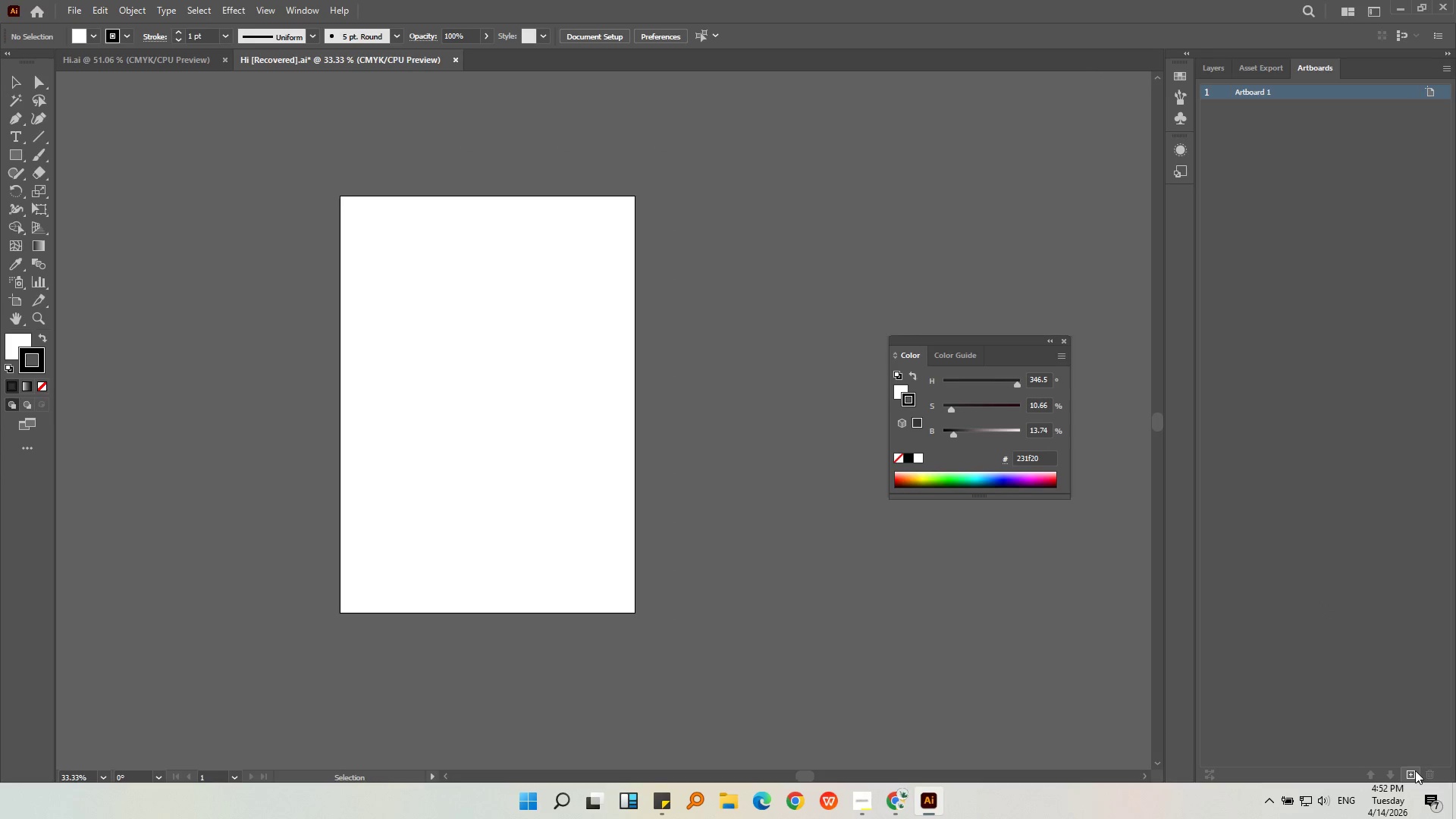 
double_click([1415, 770])
 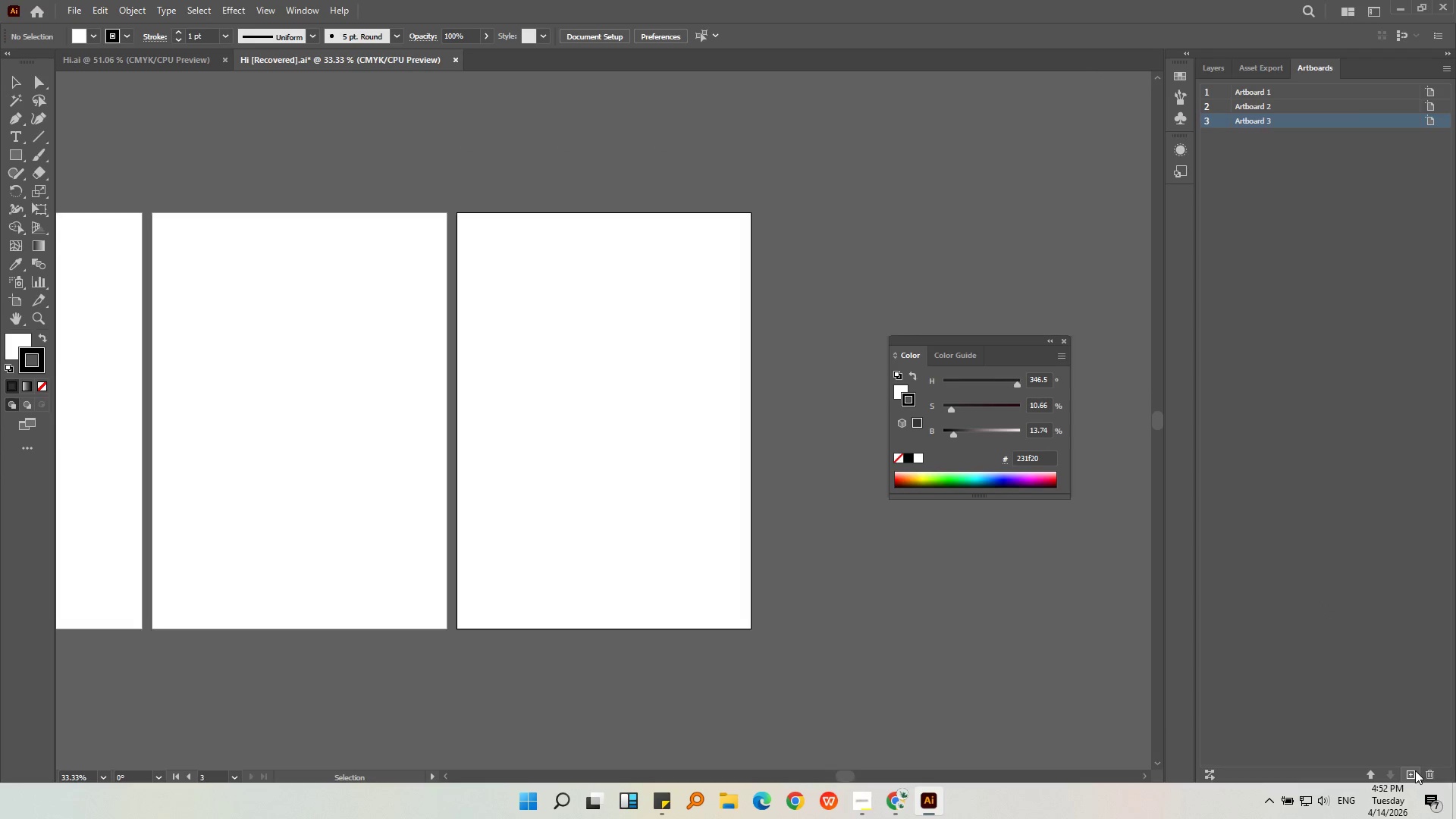 
triple_click([1415, 770])
 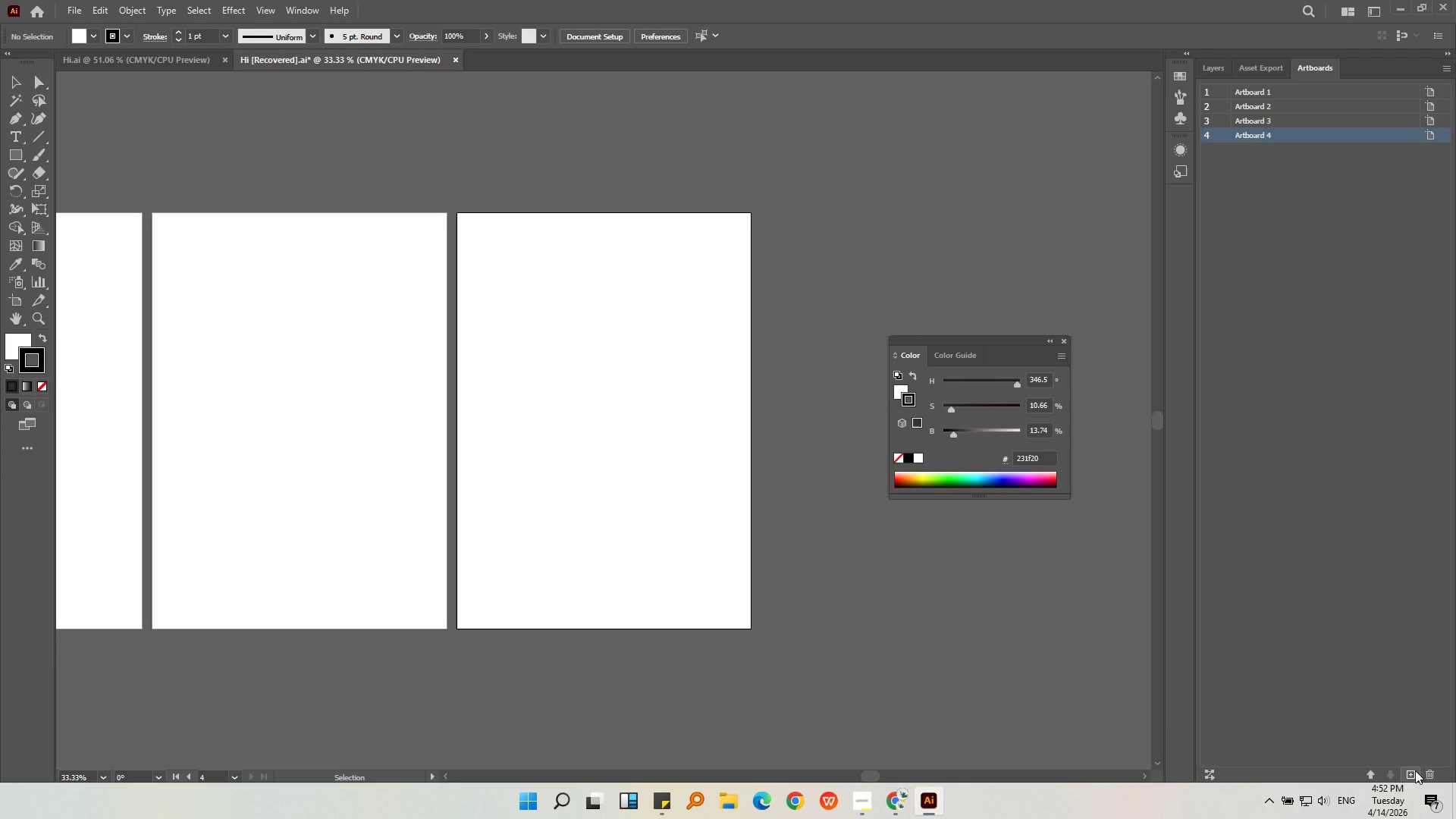 
left_click([1415, 770])
 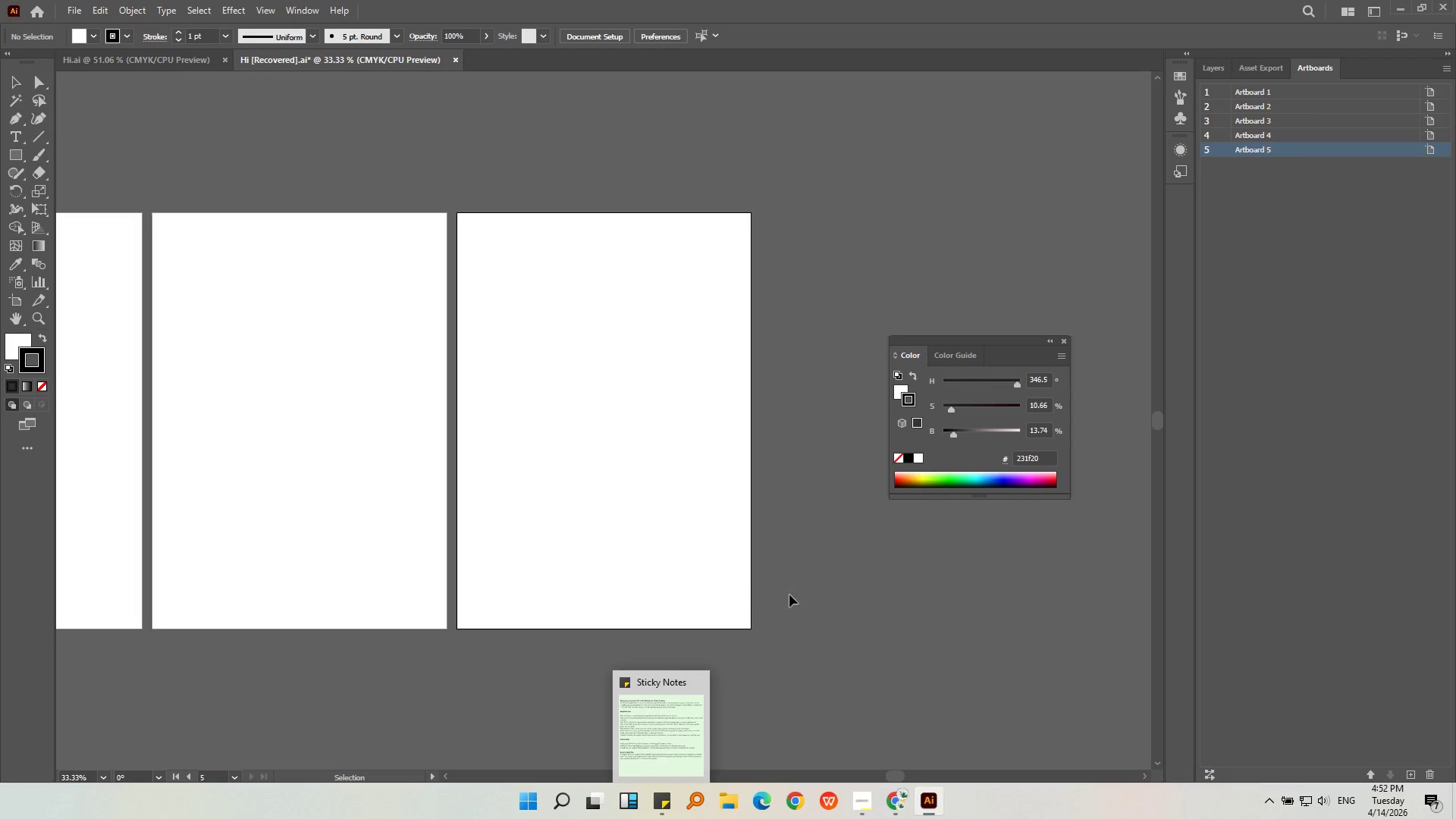 
hold_key(key=ShiftLeft, duration=0.42)
 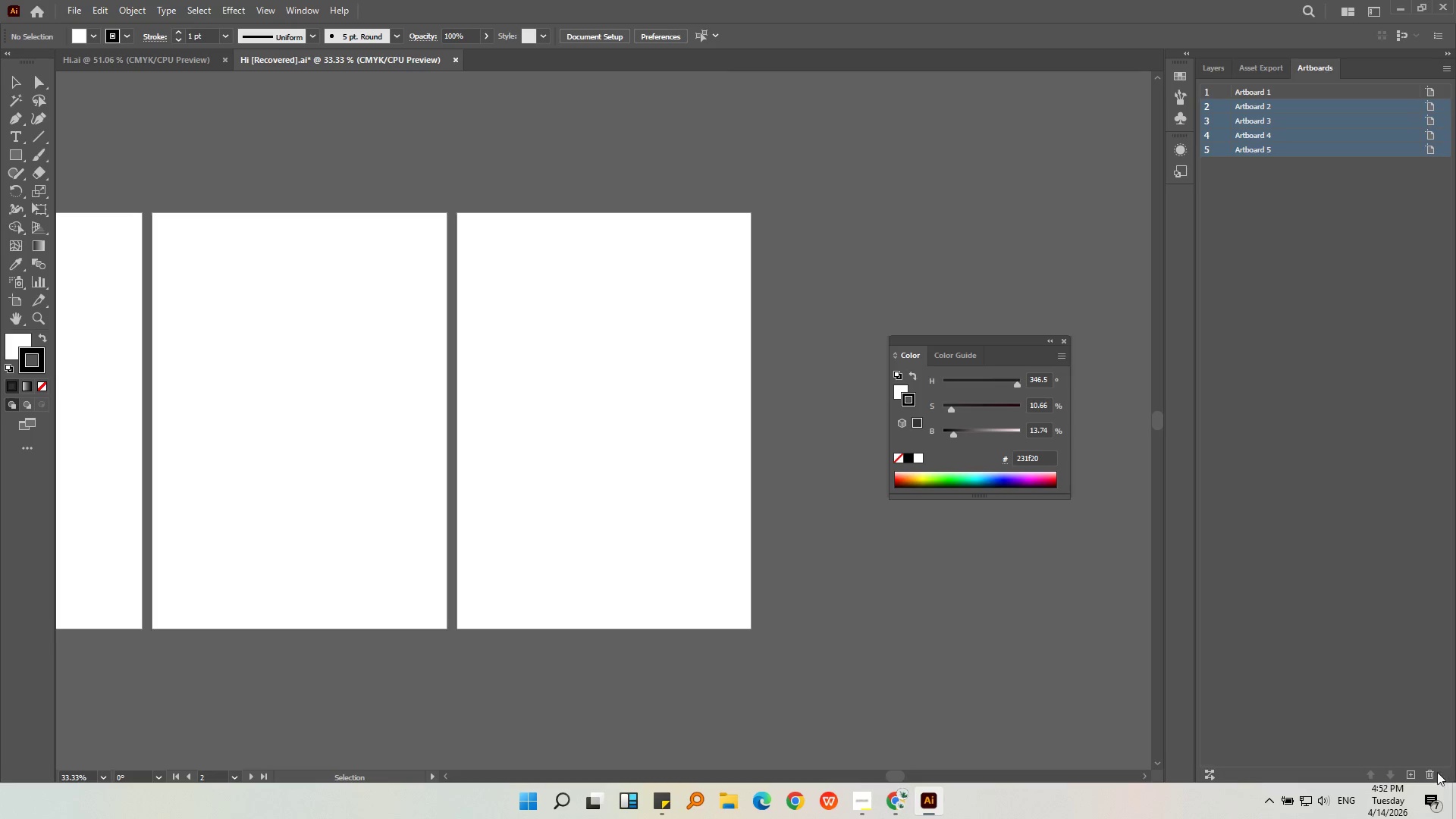 
left_click([1425, 773])
 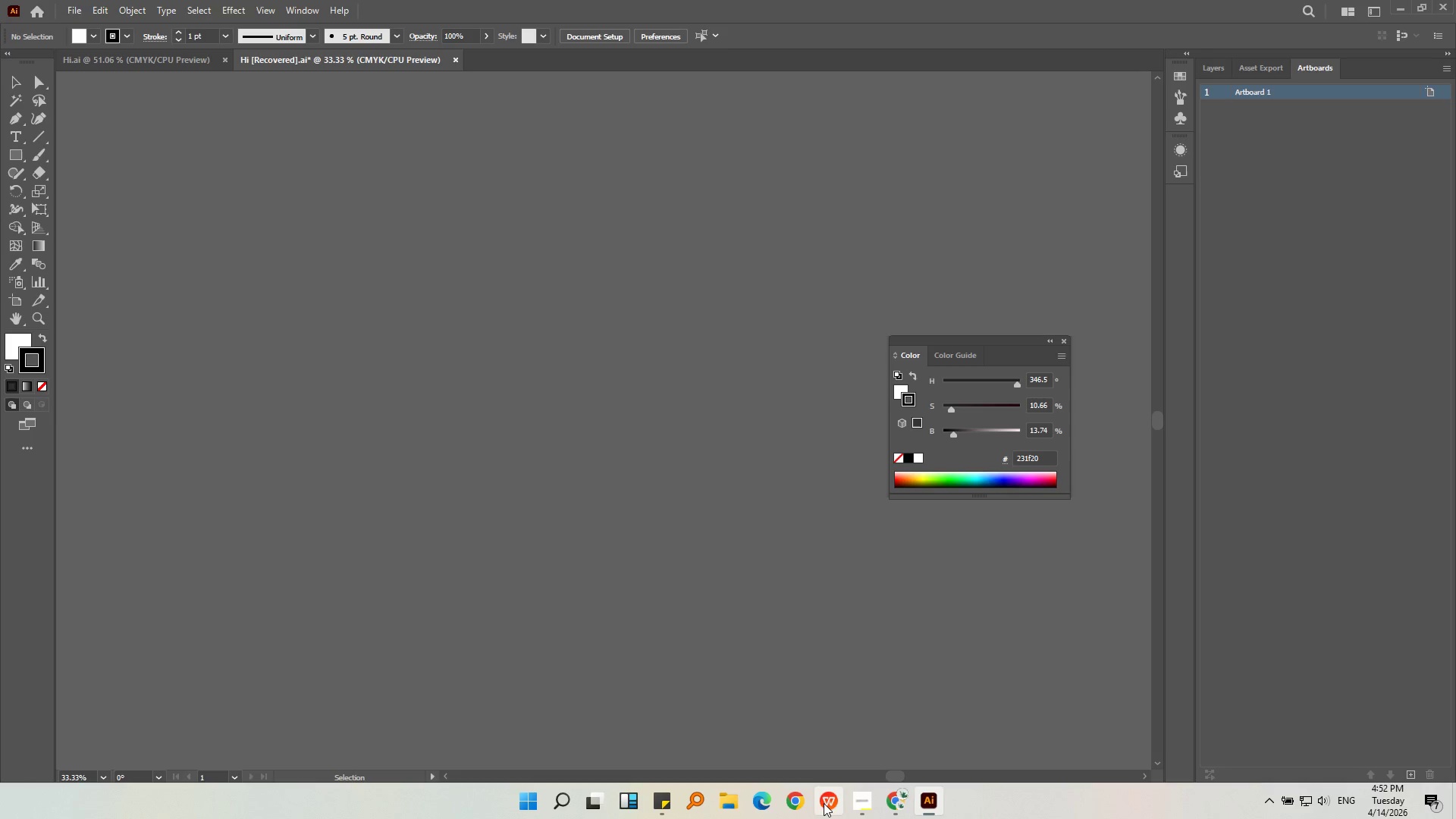 
left_click([849, 802])